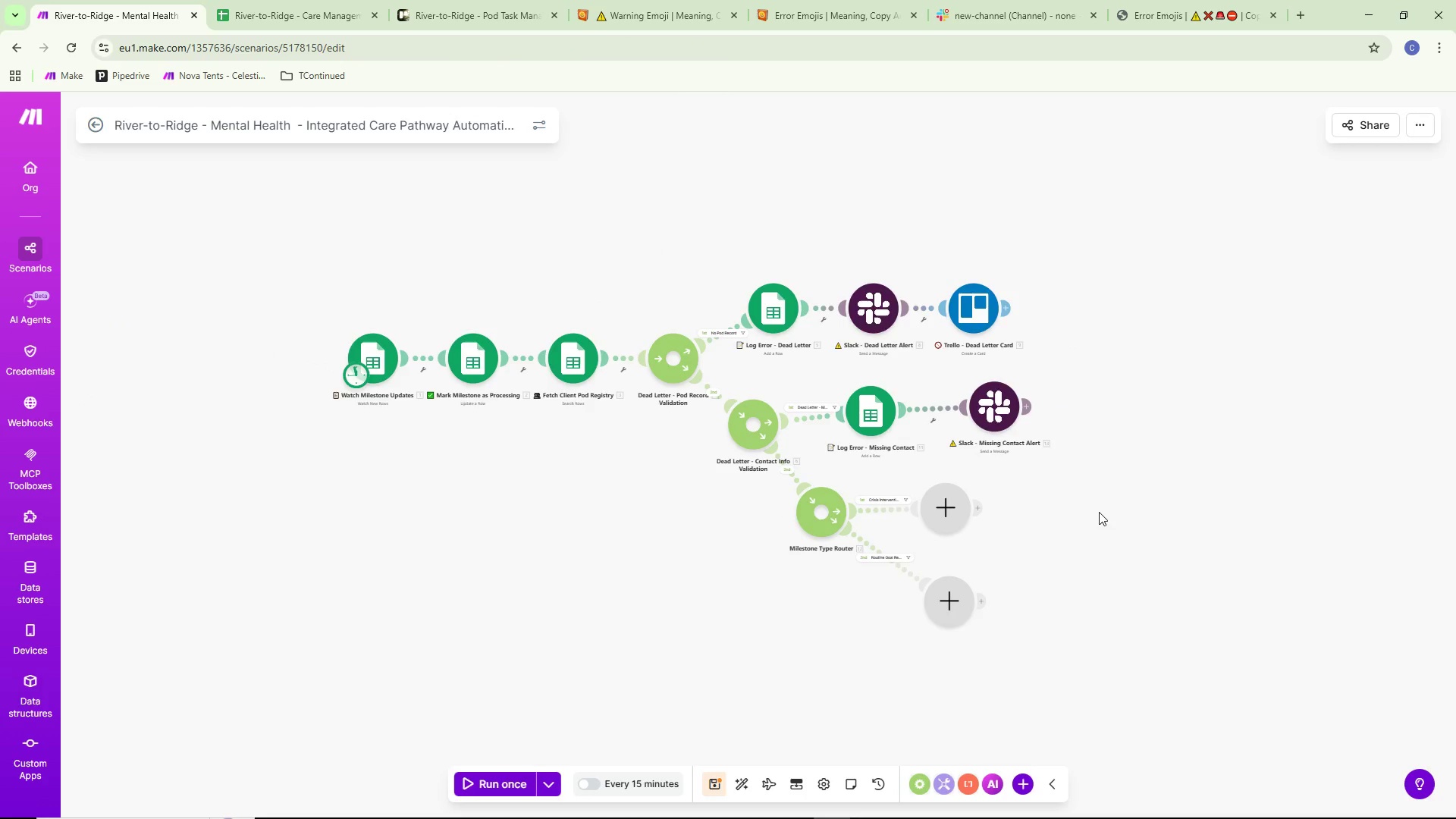 
scroll: coordinate [1072, 528], scroll_direction: down, amount: 1.0
 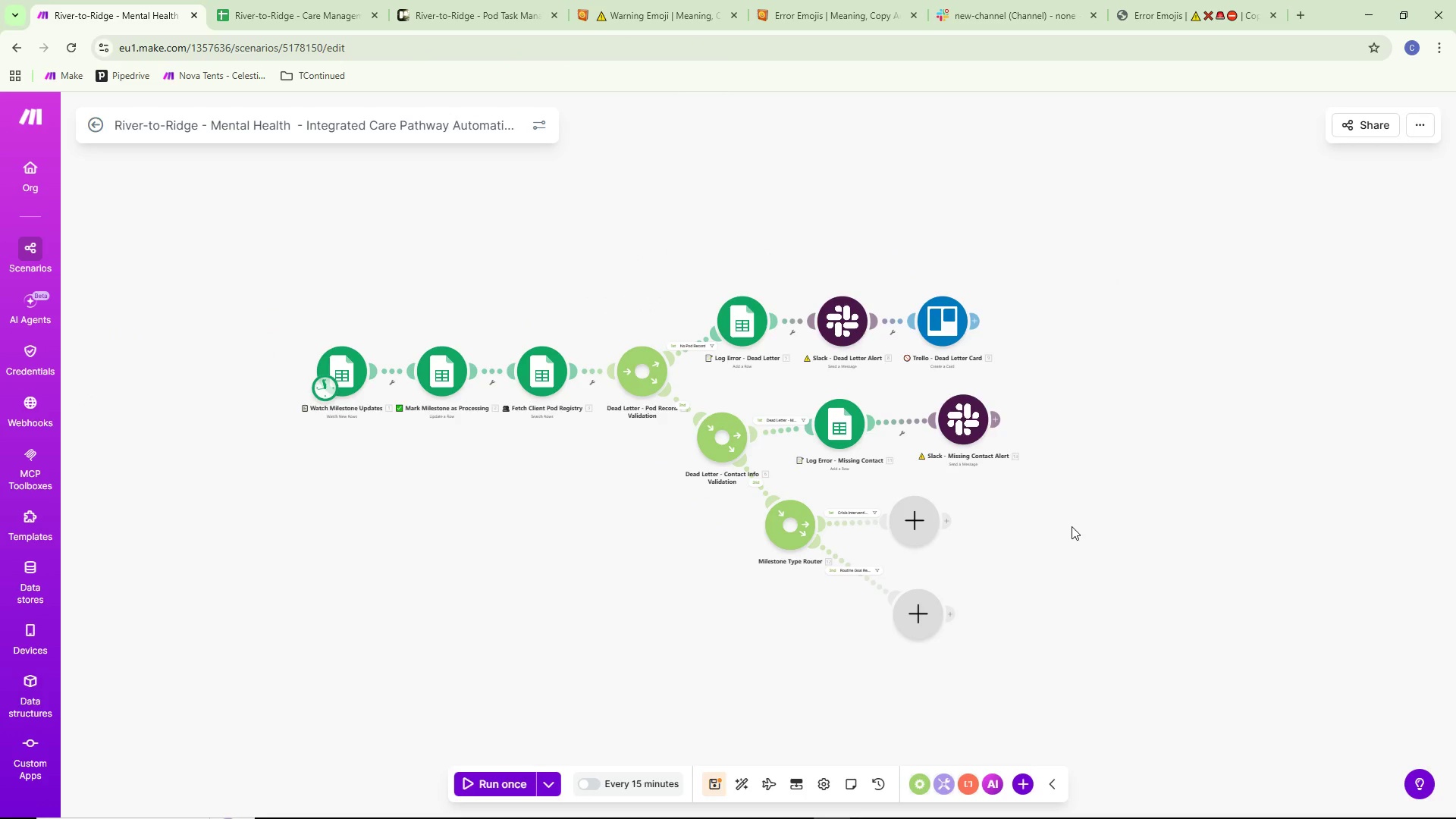 
left_click_drag(start_coordinate=[1105, 518], to_coordinate=[1155, 594])
 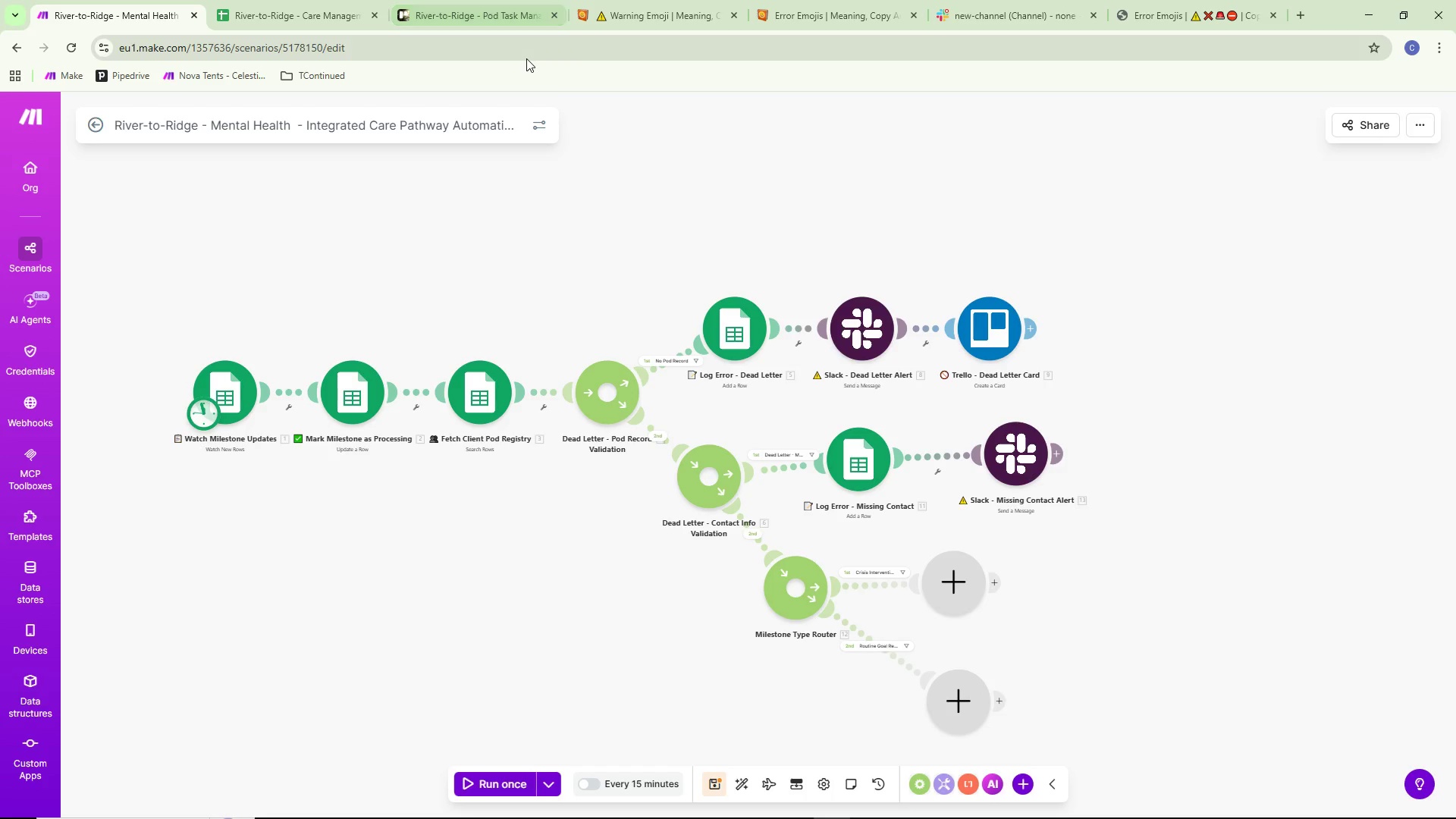 
scroll: coordinate [1099, 512], scroll_direction: up, amount: 1.0
 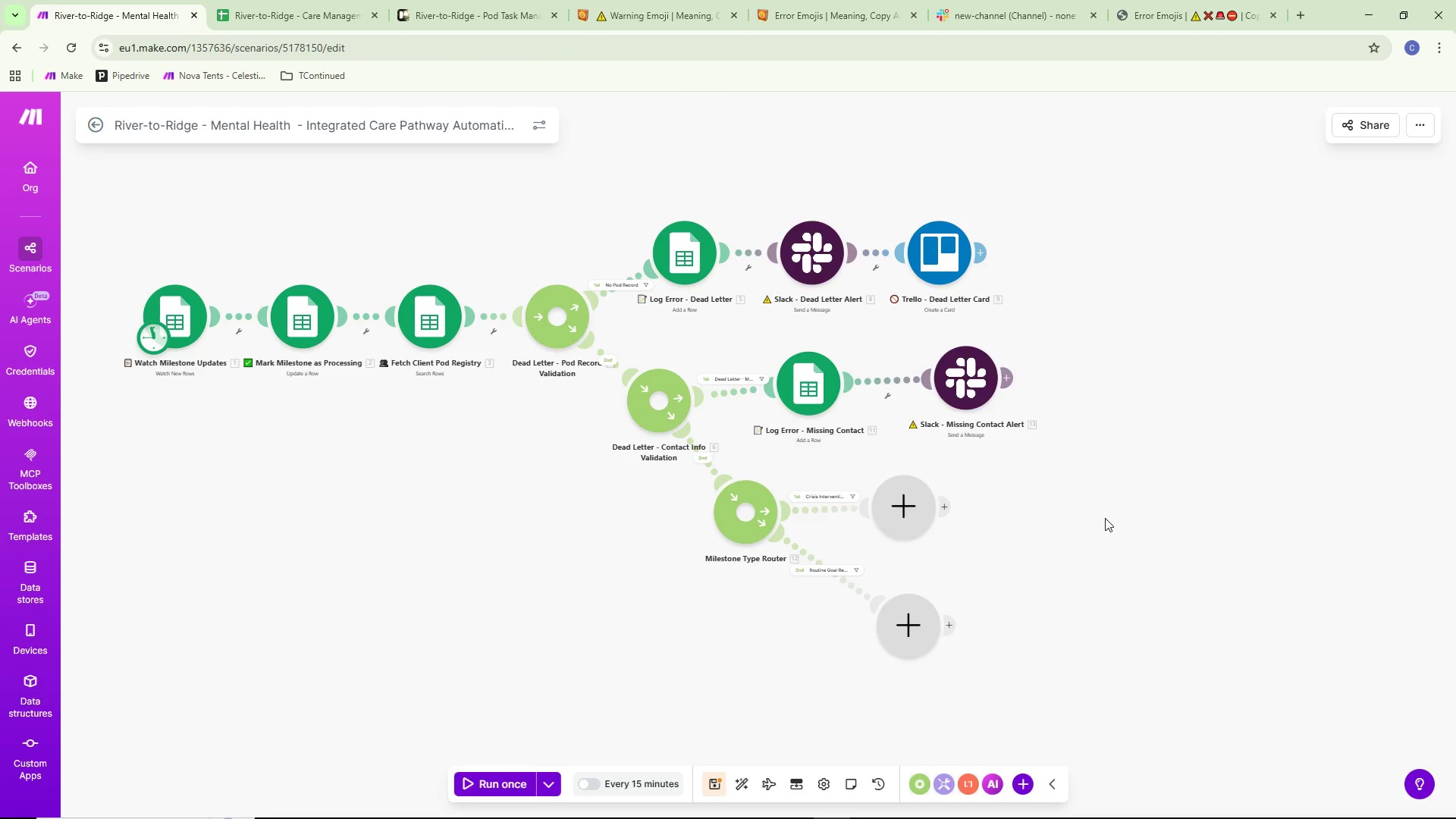 
key(Alt+AltLeft)
 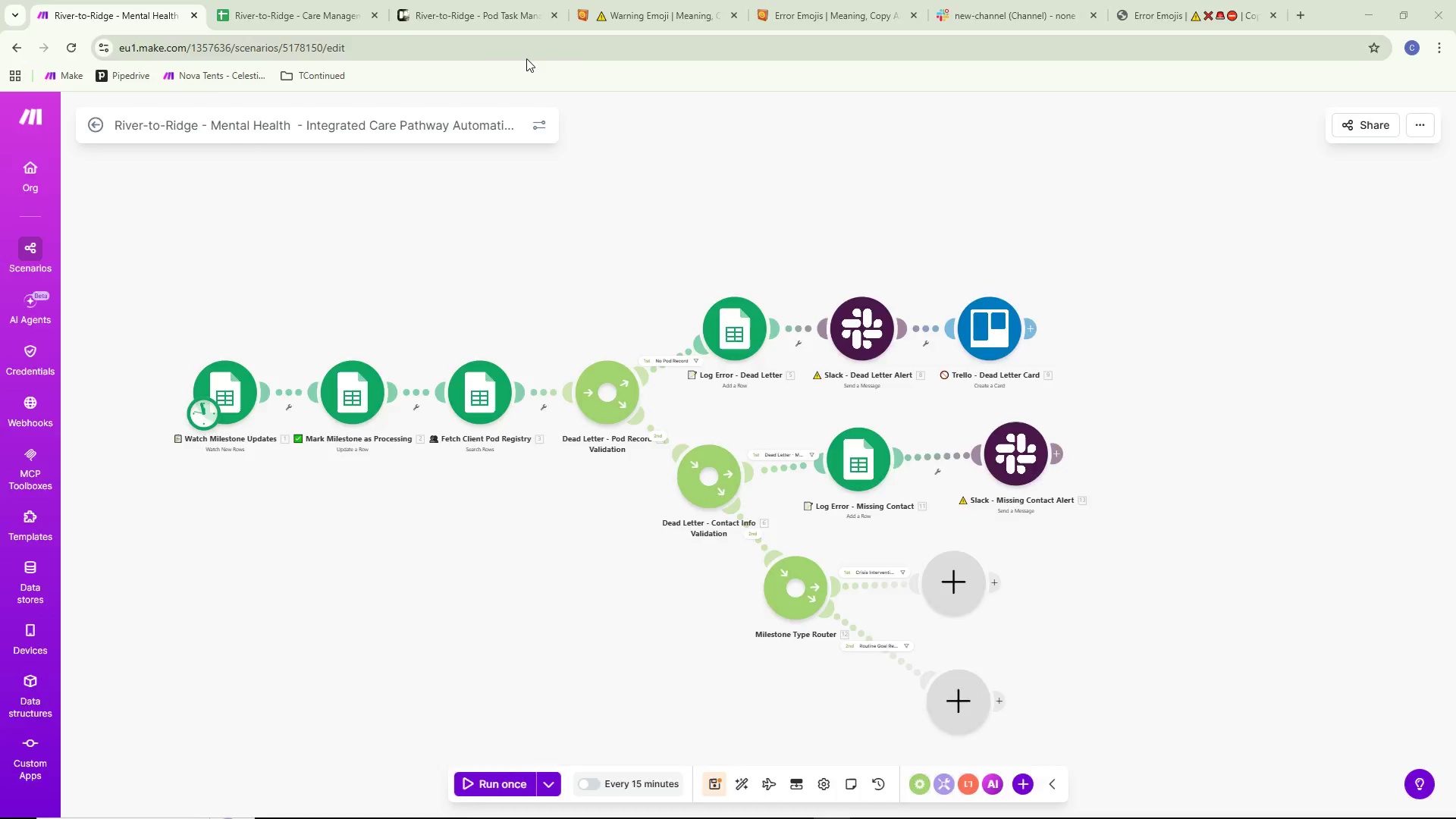 
key(Alt+Tab)